 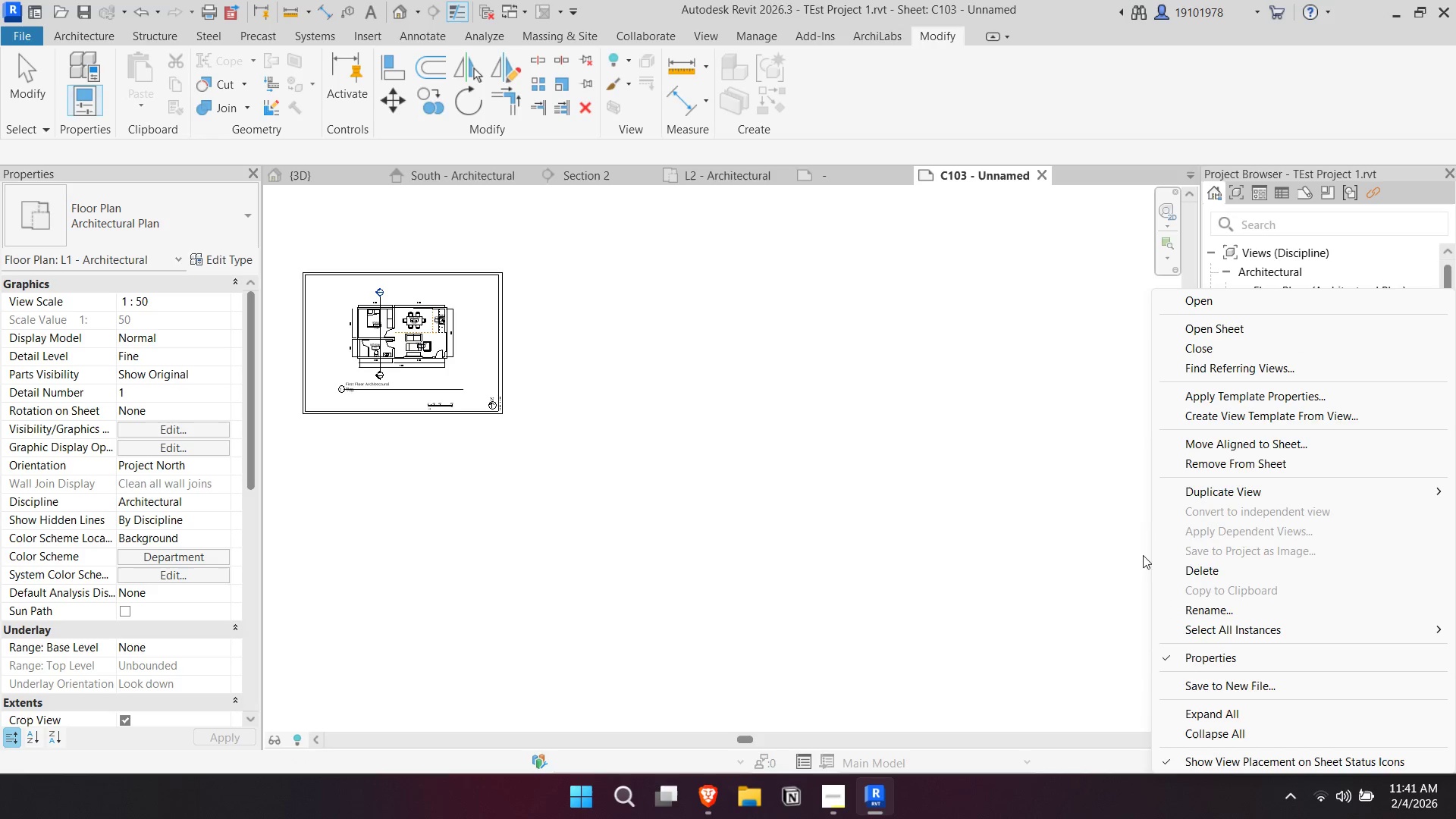 
left_click([1053, 501])
 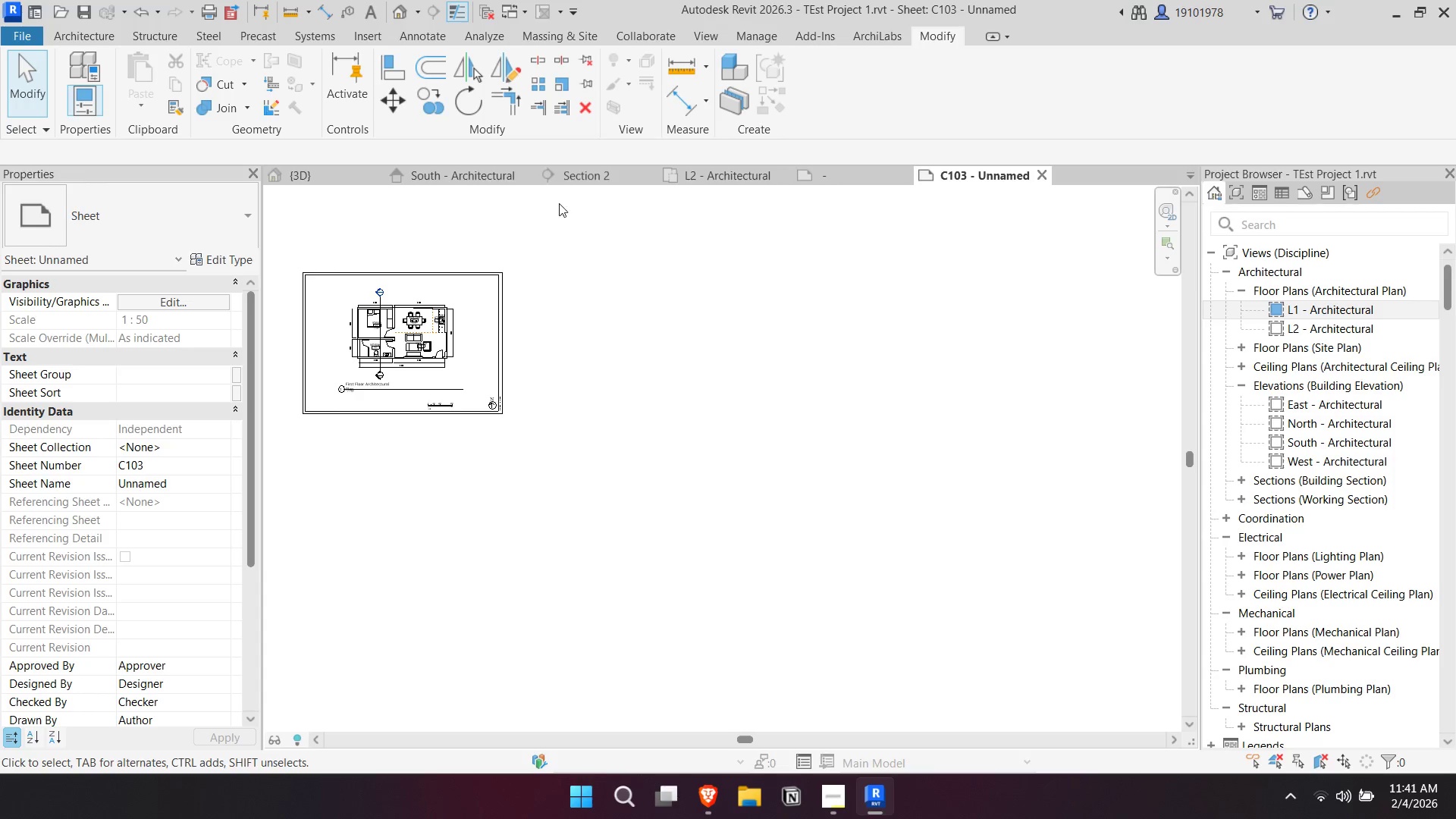 
scroll: coordinate [1211, 727], scroll_direction: down, amount: 5.0
 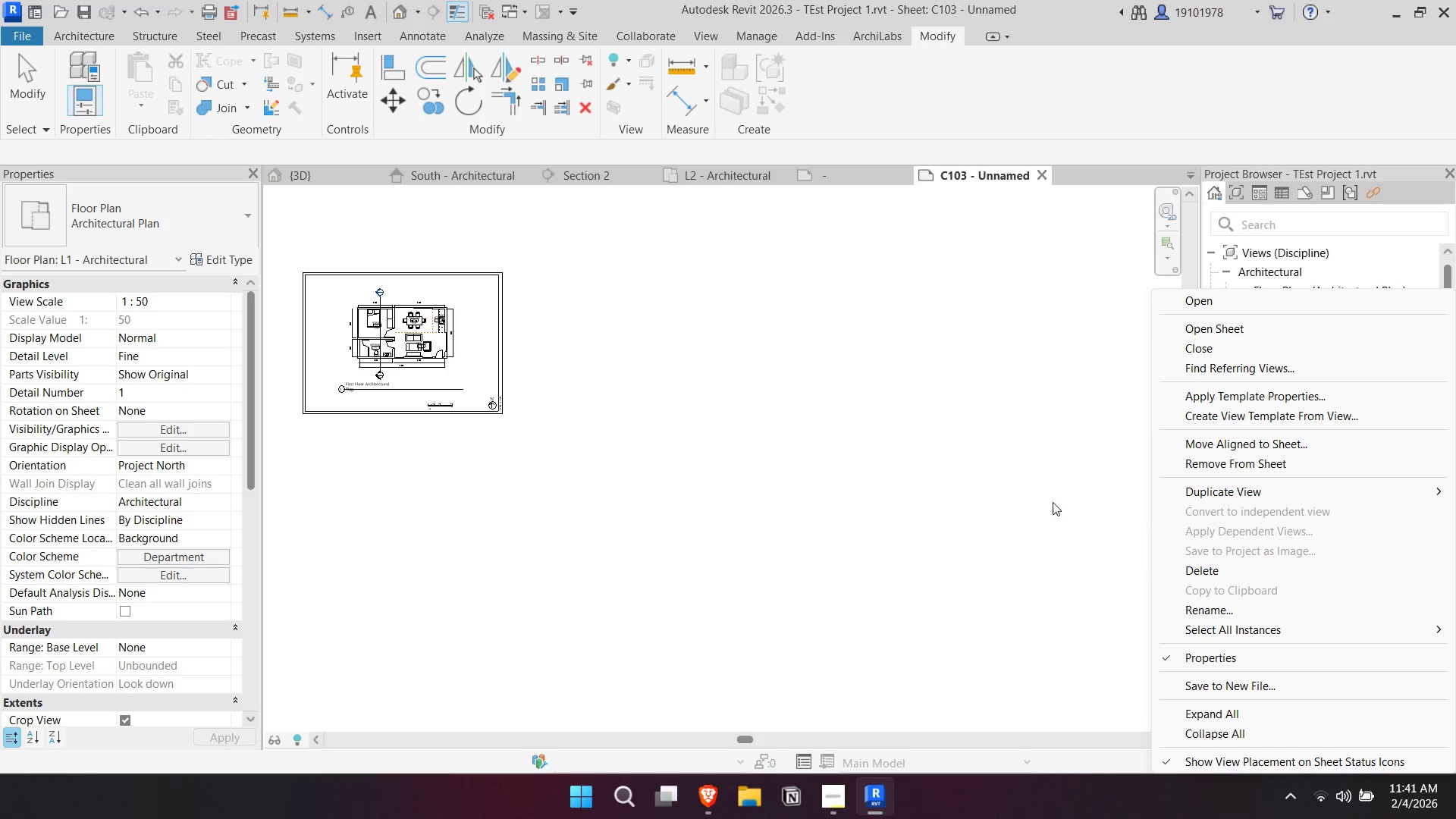 
left_click([309, 177])
 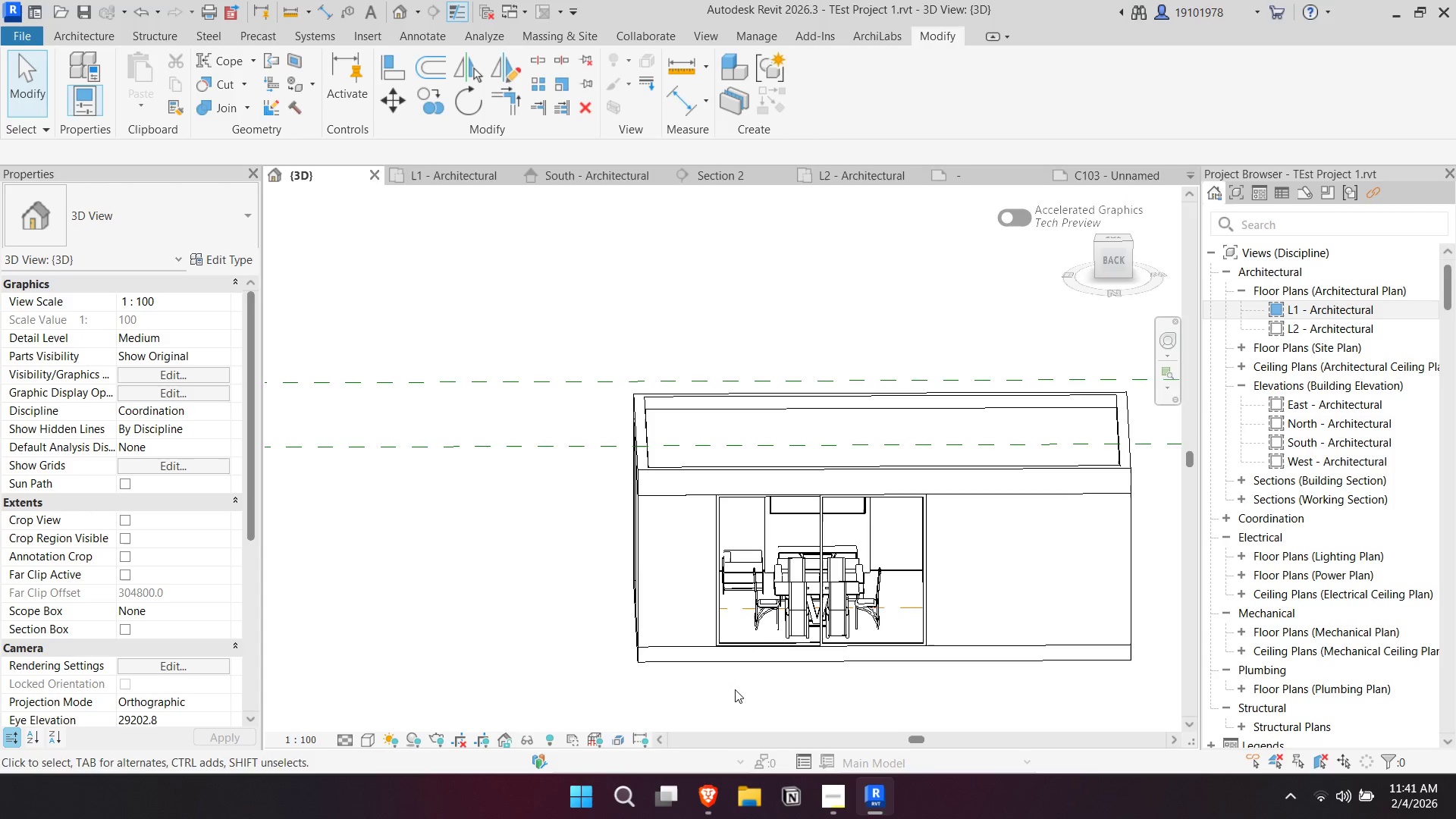 
scroll: coordinate [708, 532], scroll_direction: down, amount: 2.0
 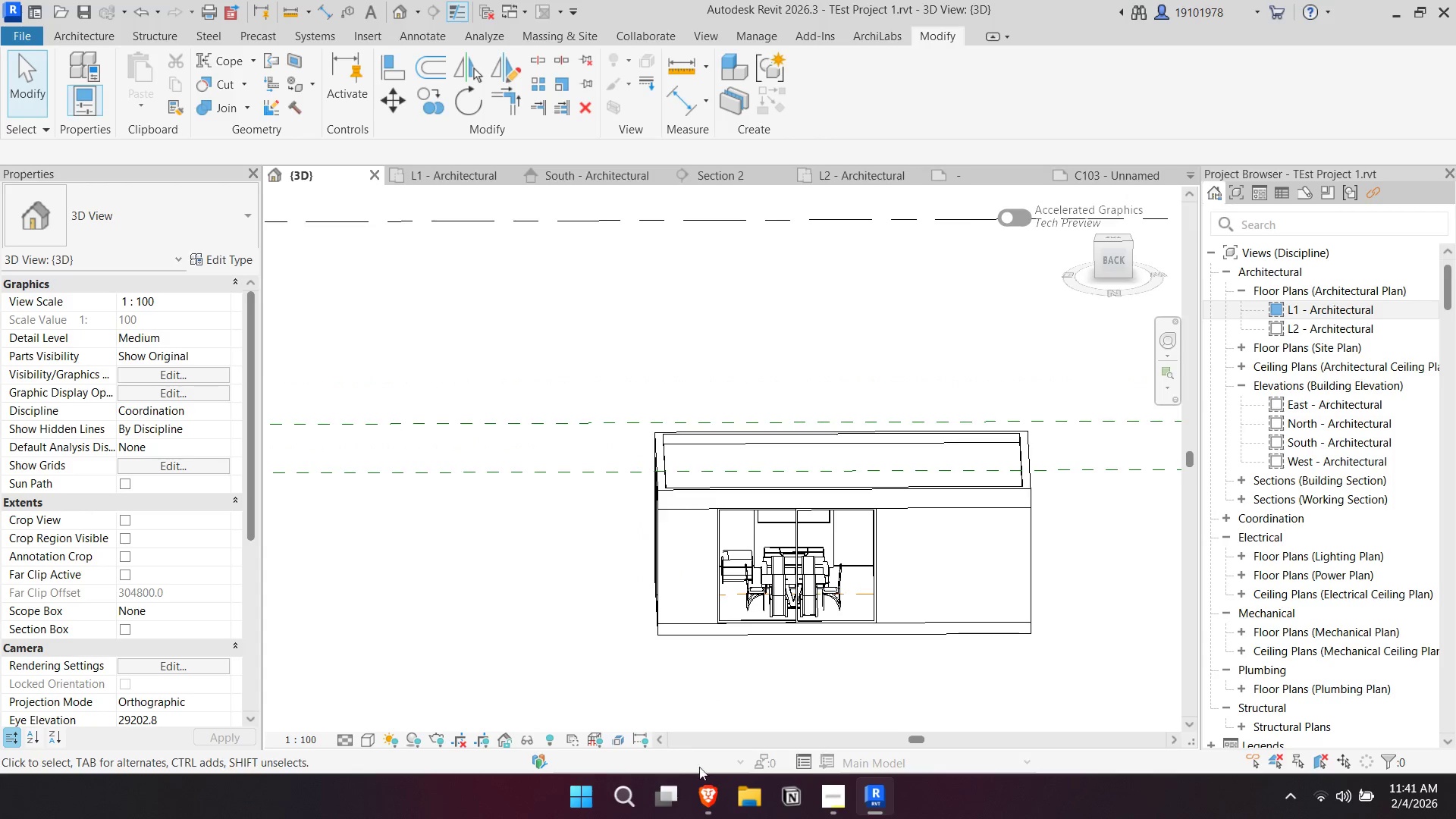 
left_click([710, 791])
 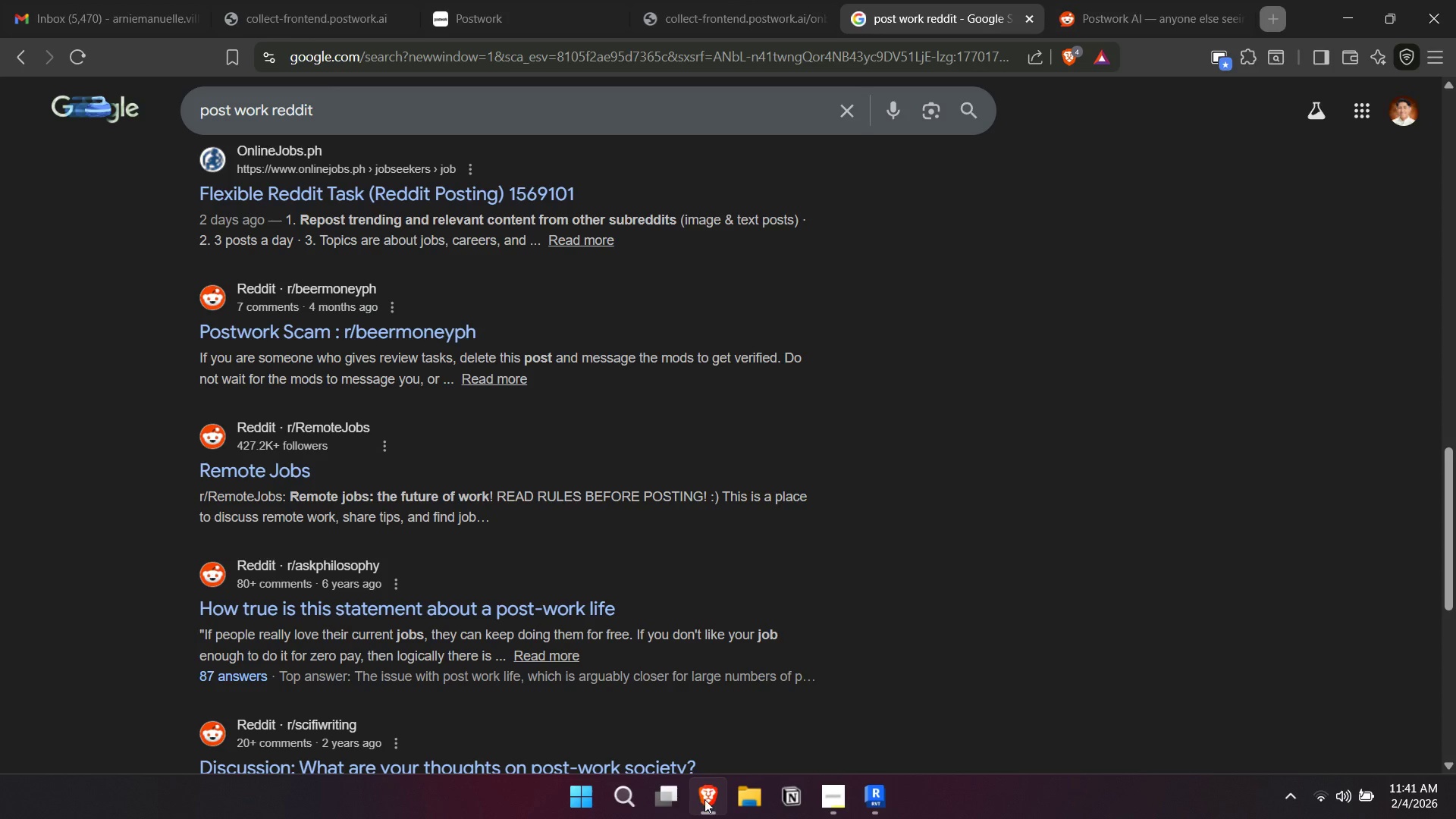 
left_click([705, 799])
 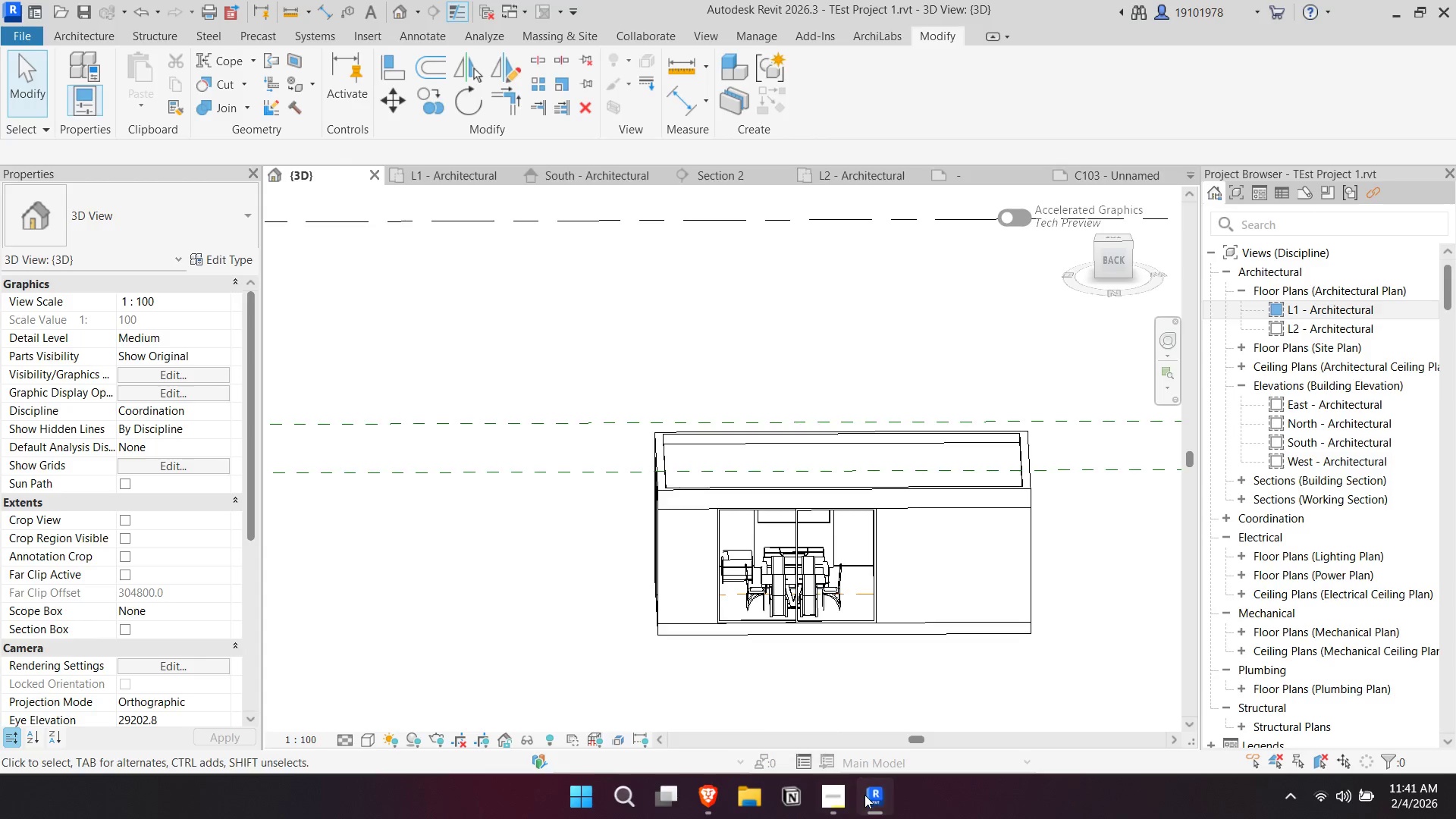 
double_click([844, 795])
 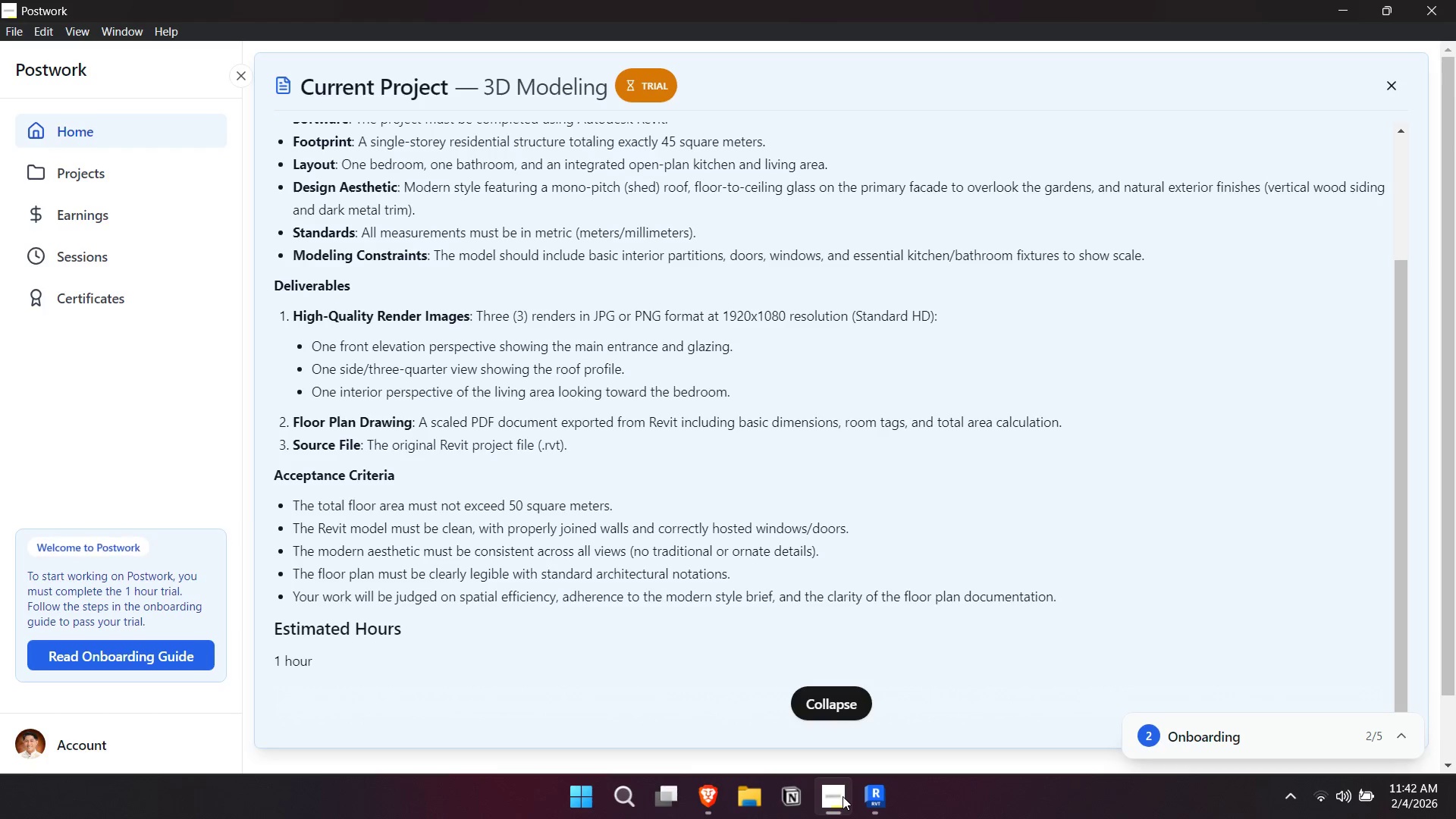 
double_click([843, 796])